 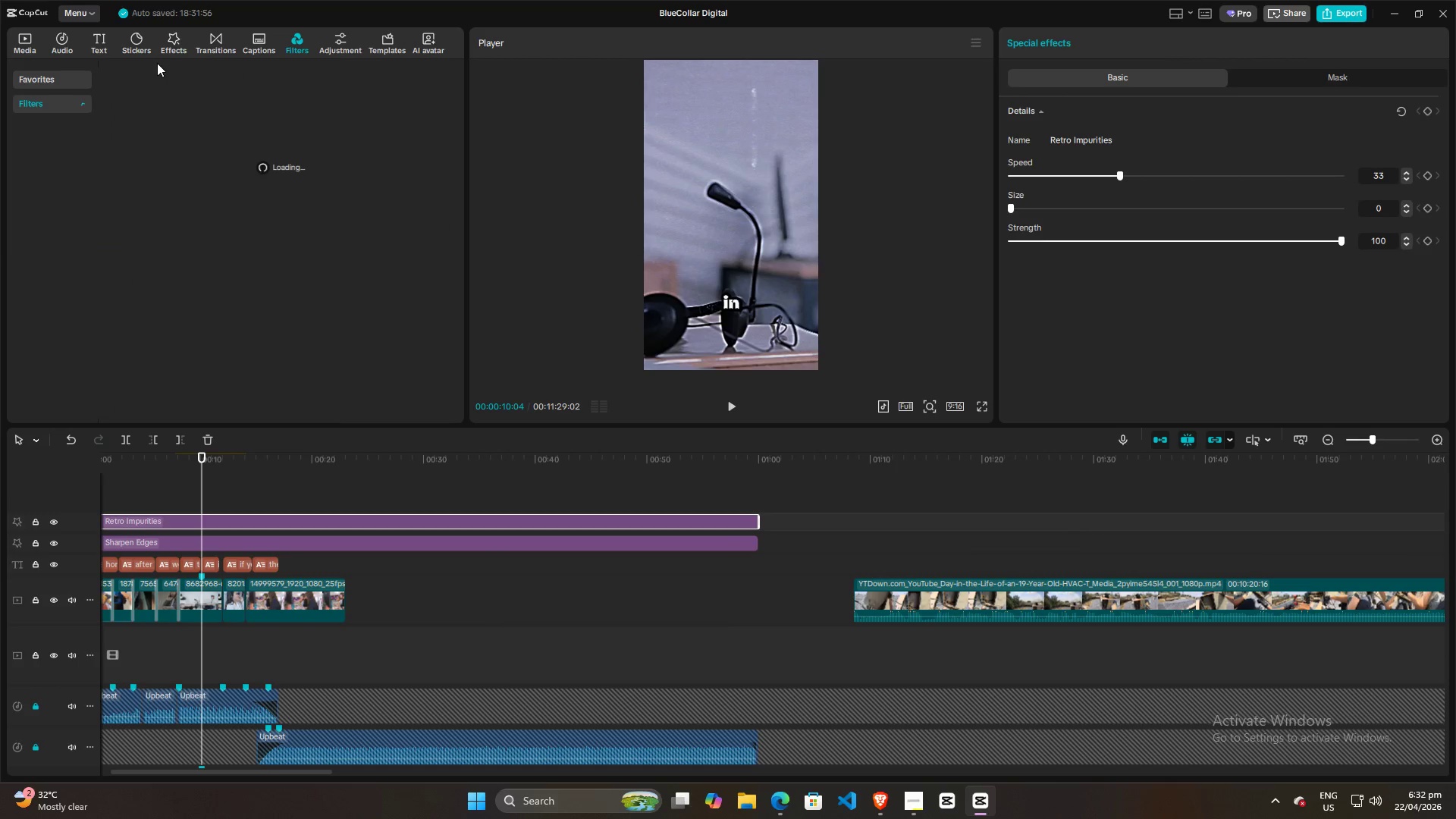 
left_click([171, 80])
 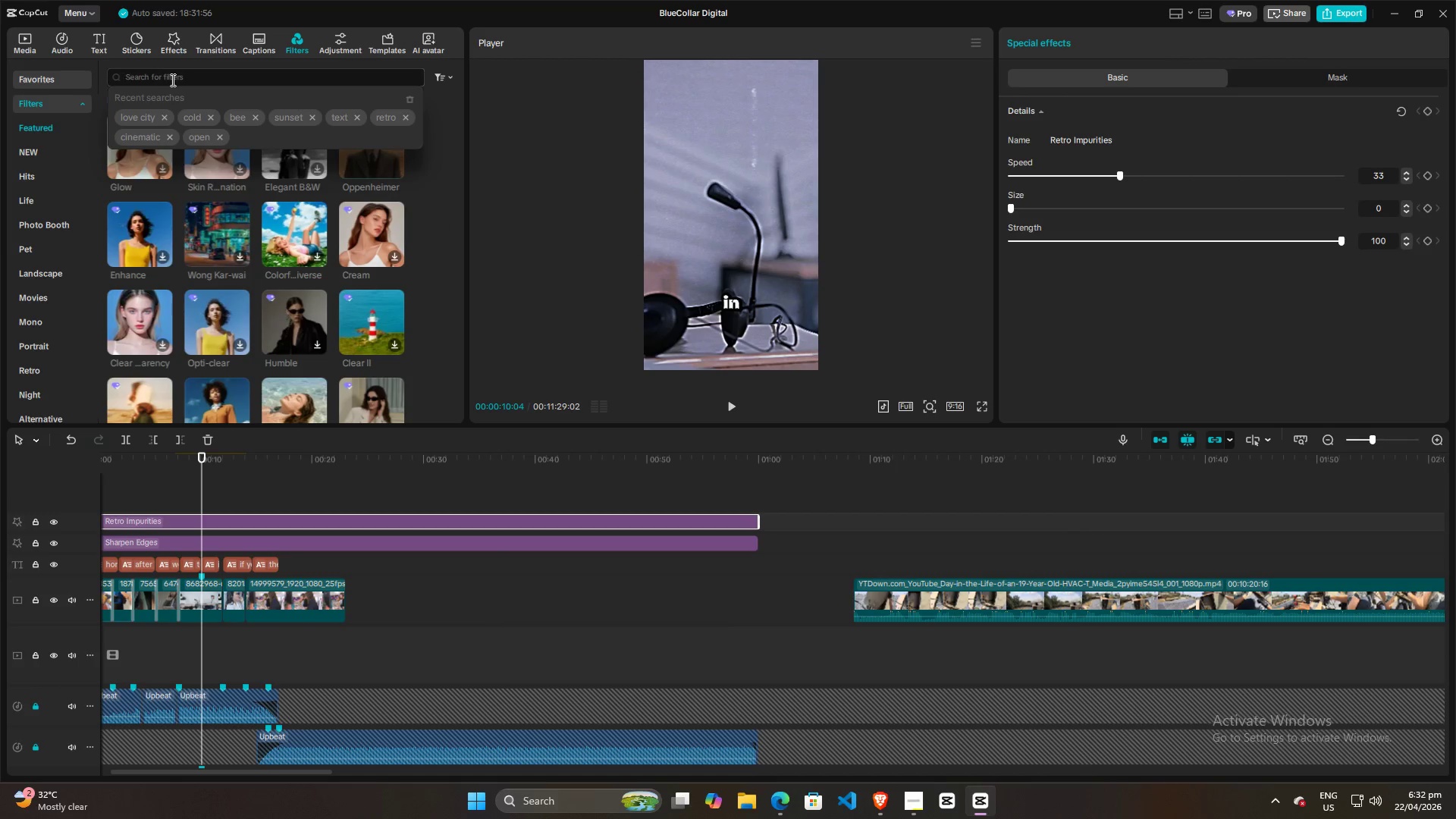 
type(clear)
 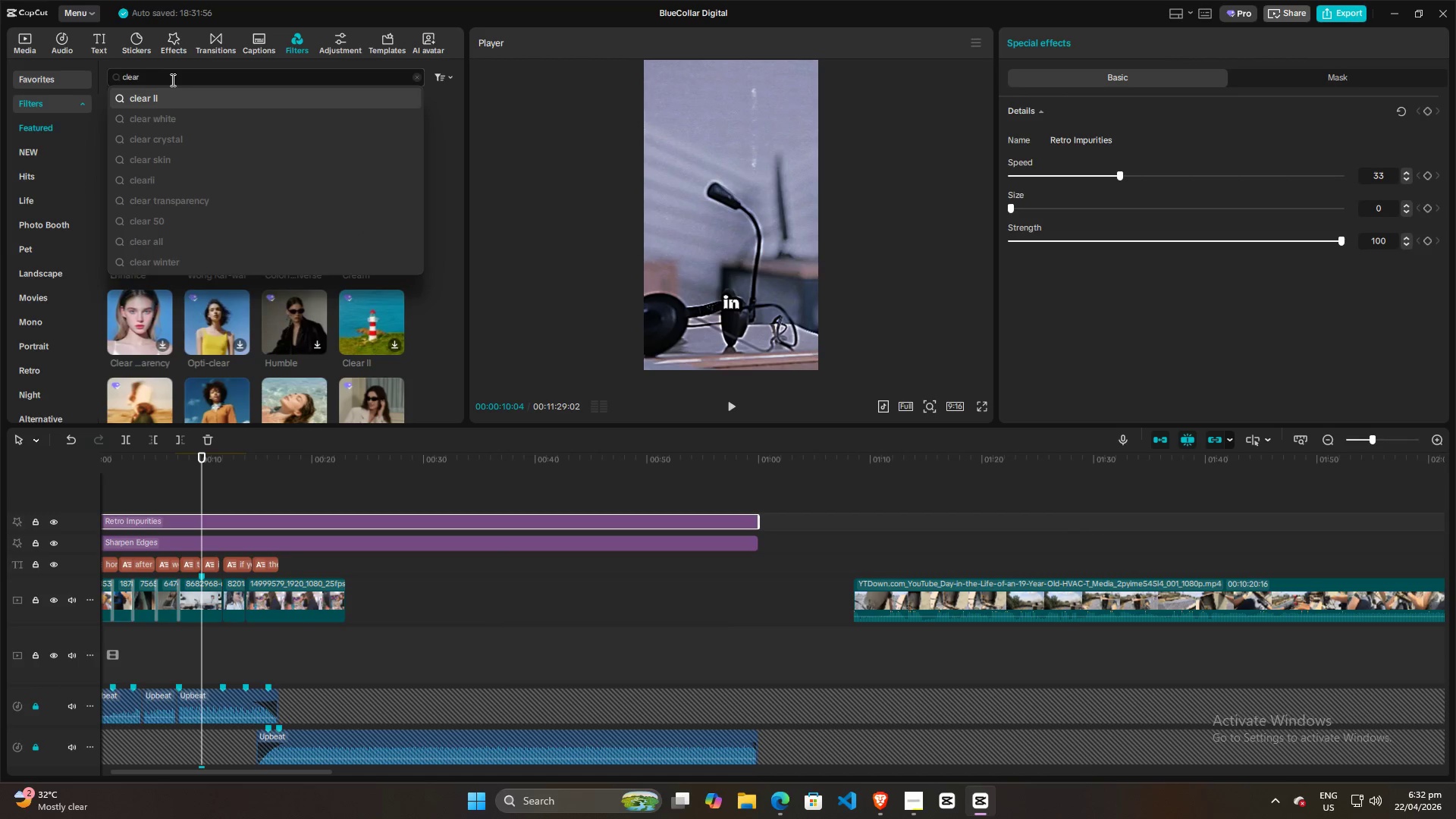 
key(Enter)
 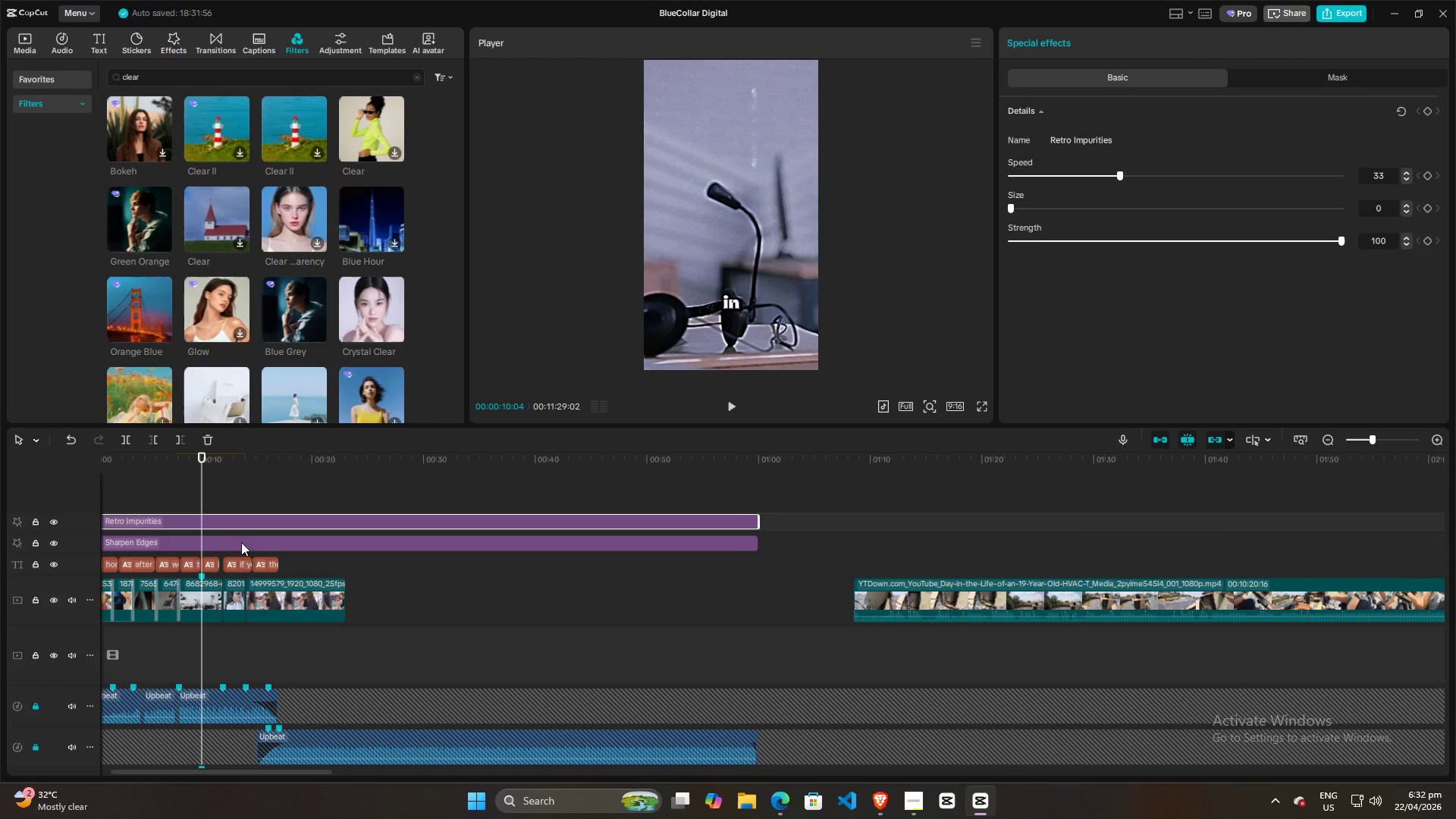 
left_click_drag(start_coordinate=[205, 479], to_coordinate=[0, 479])
 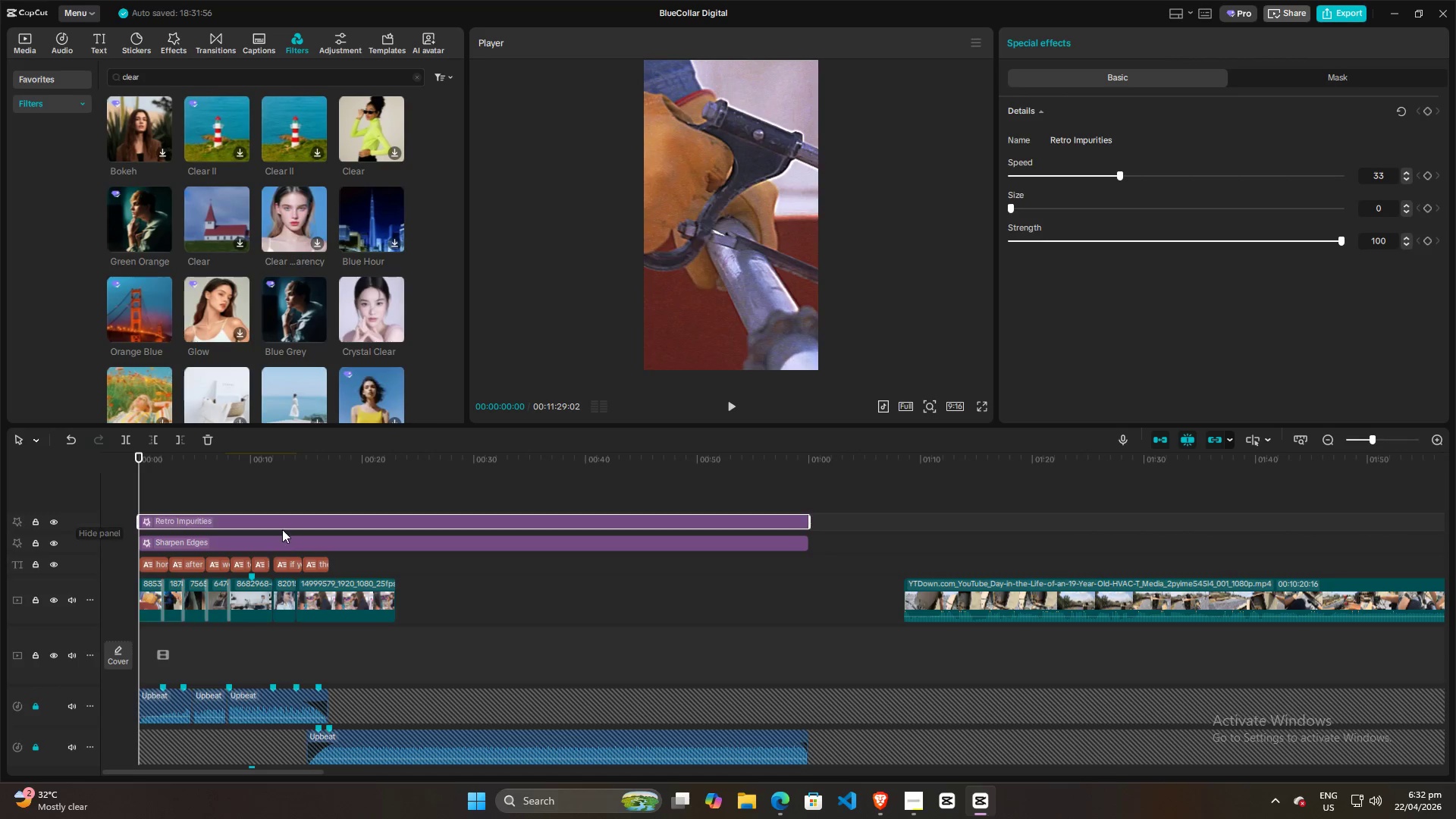 
hold_key(key=ControlLeft, duration=1.28)
scroll: coordinate [284, 528], scroll_direction: up, amount: 7.0
 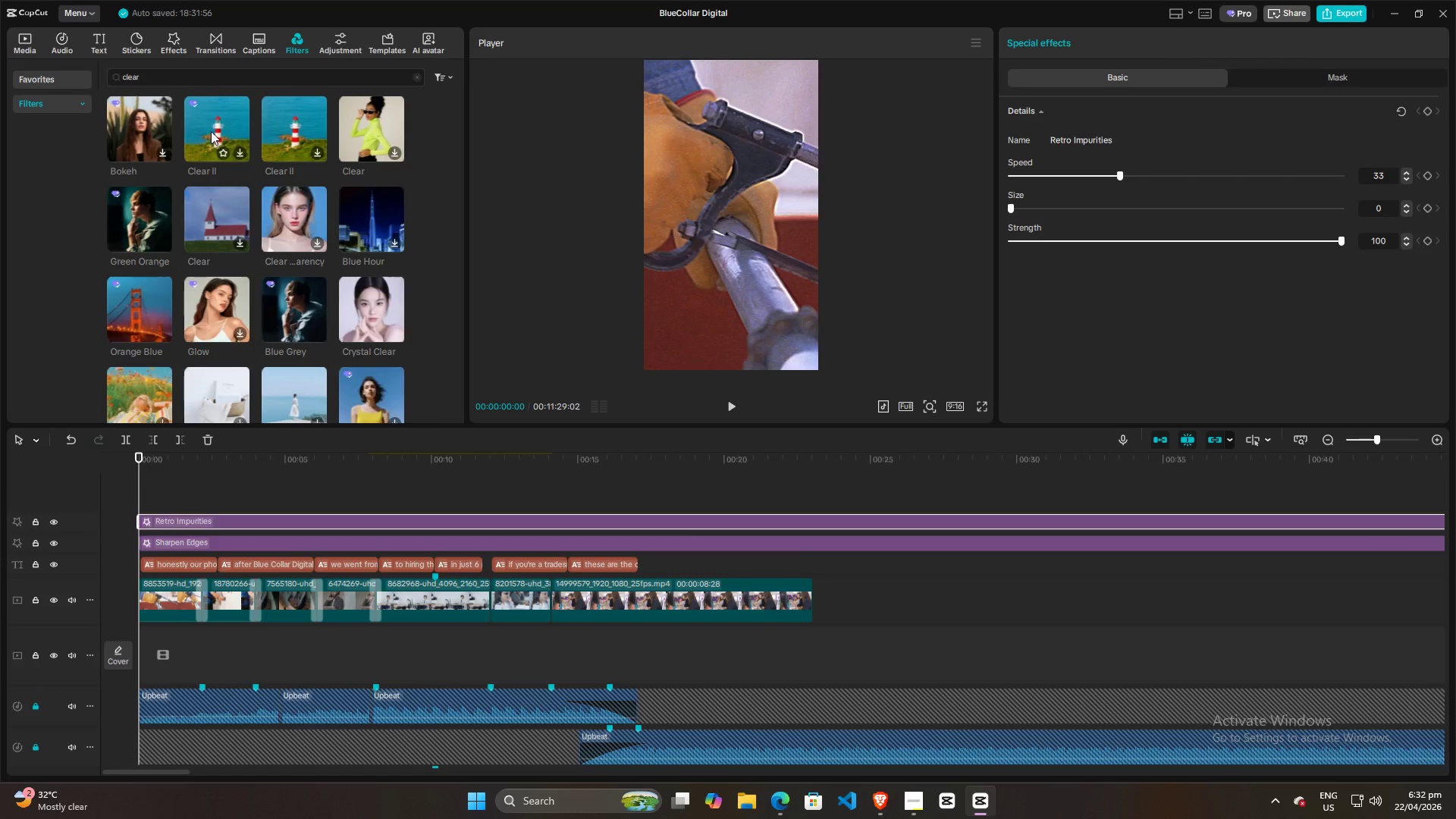 
left_click_drag(start_coordinate=[205, 122], to_coordinate=[141, 502])
 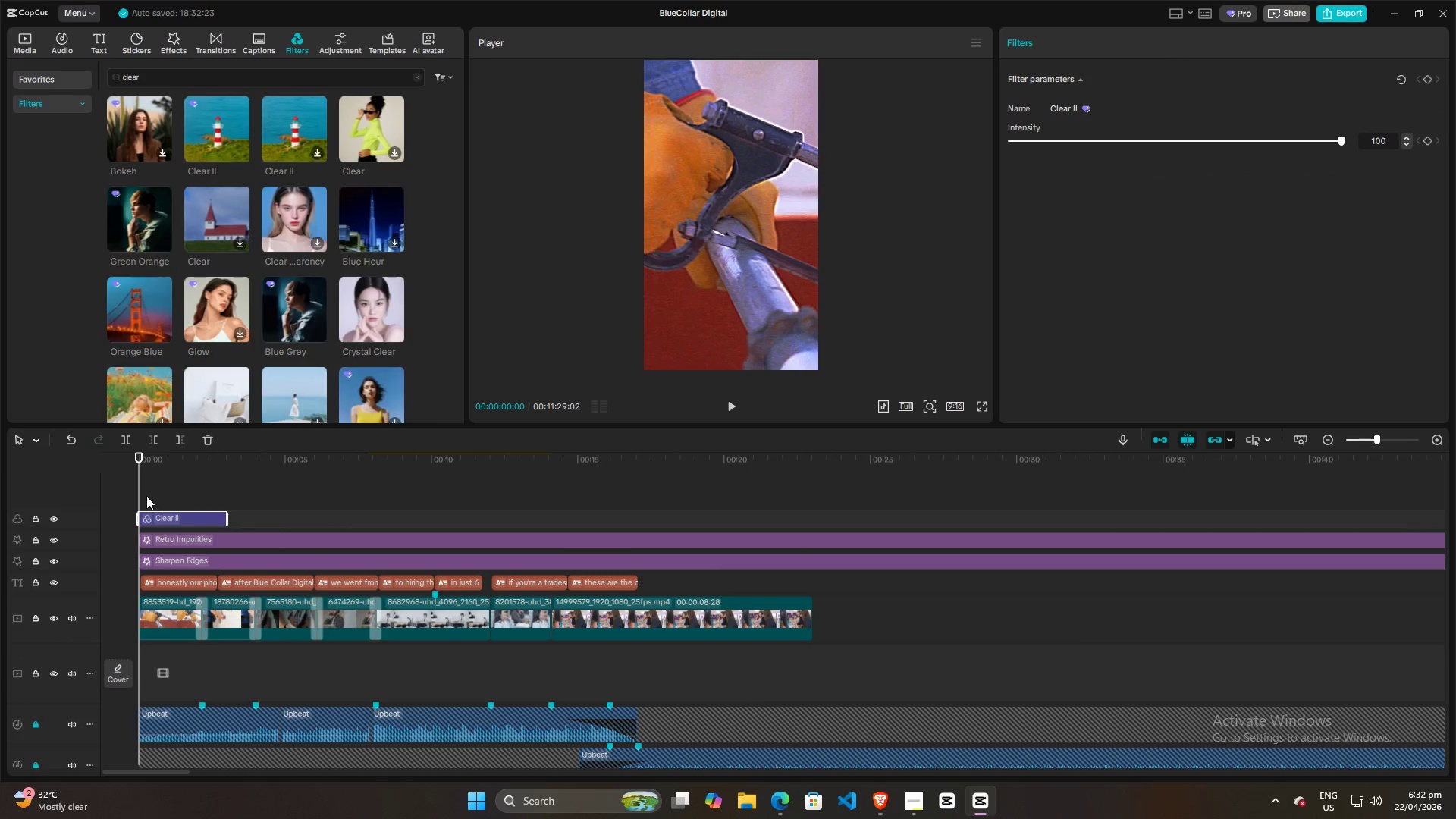 
key(Space)
 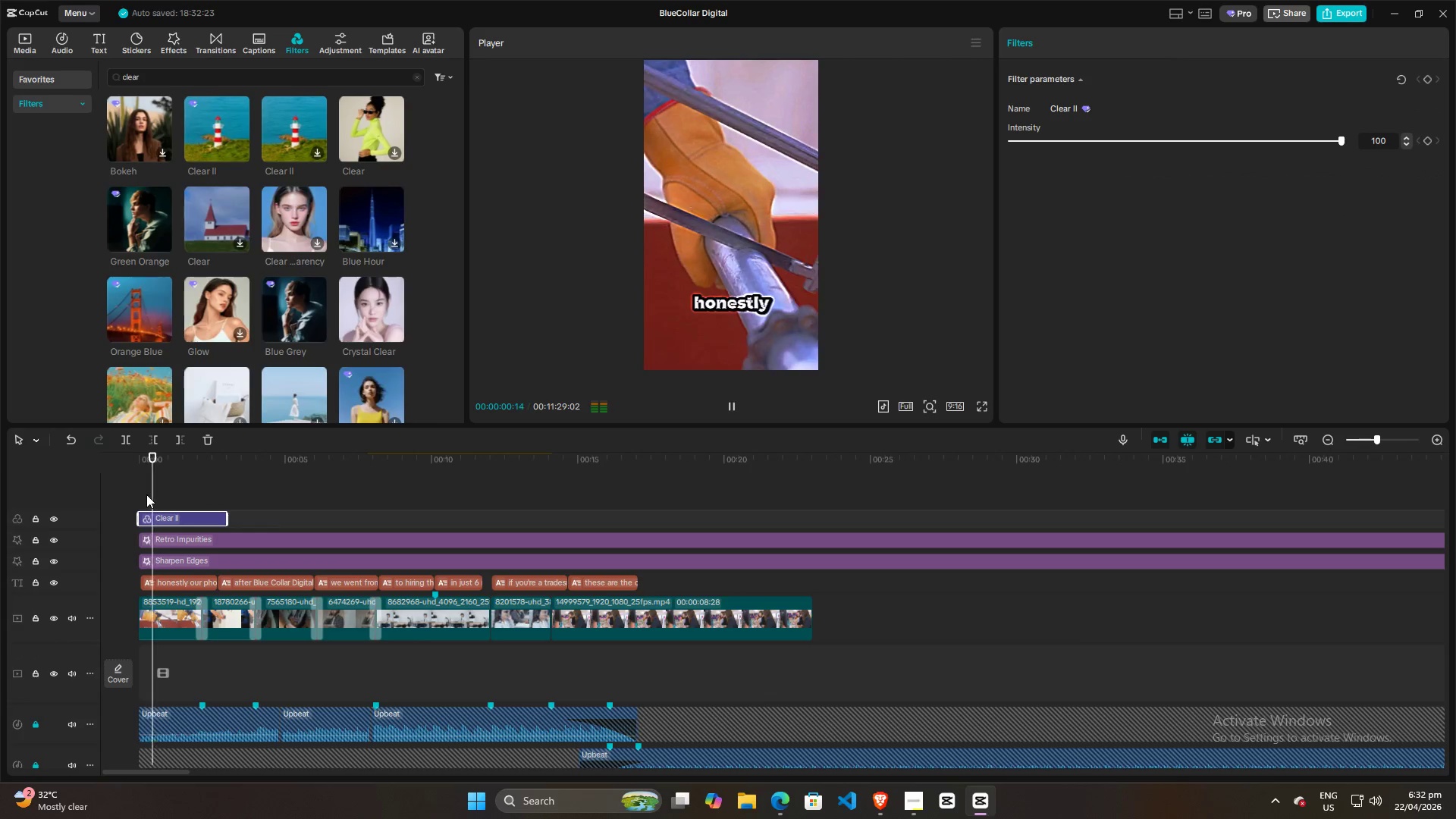 
key(Space)
 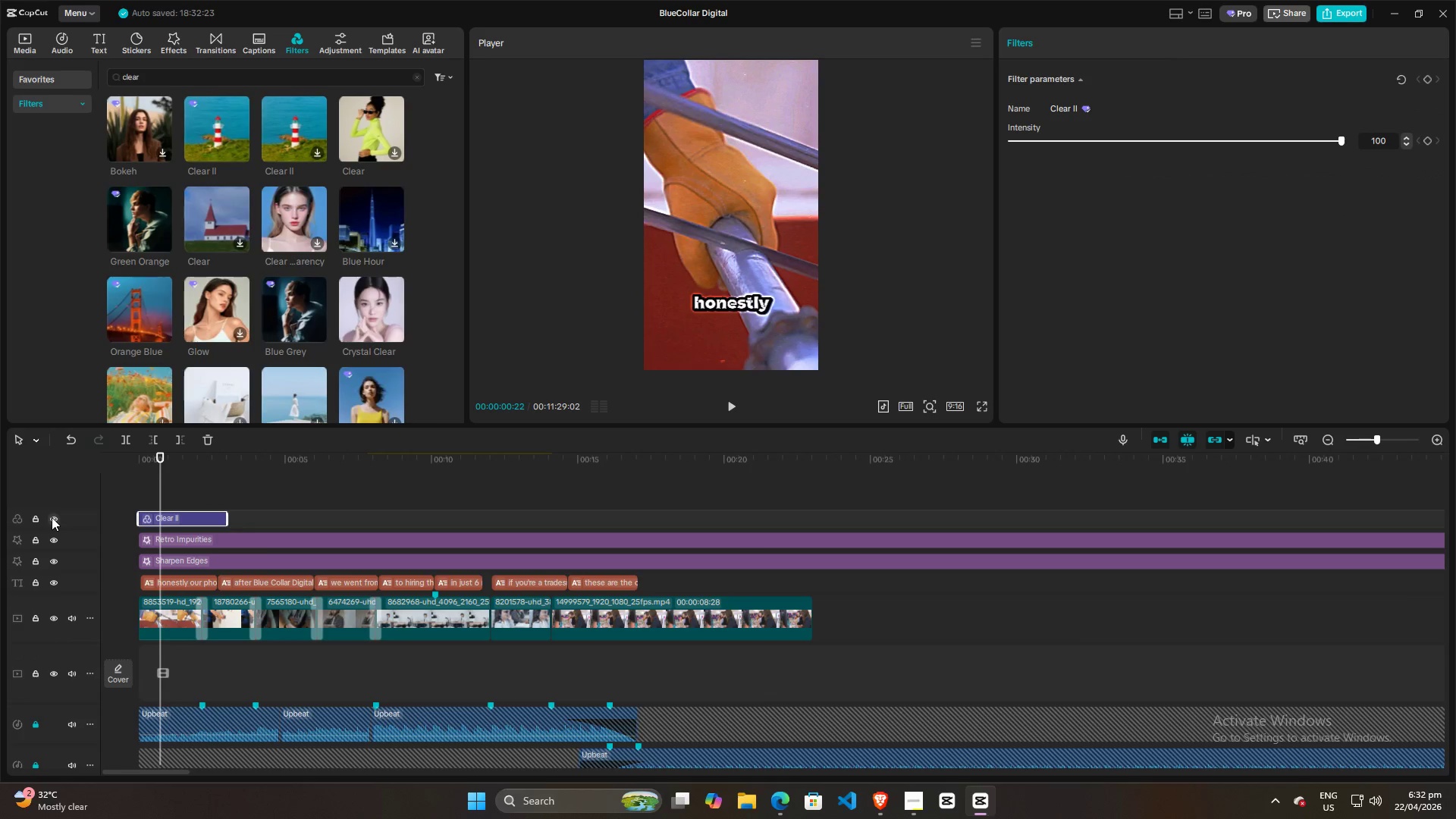 
left_click([52, 518])
 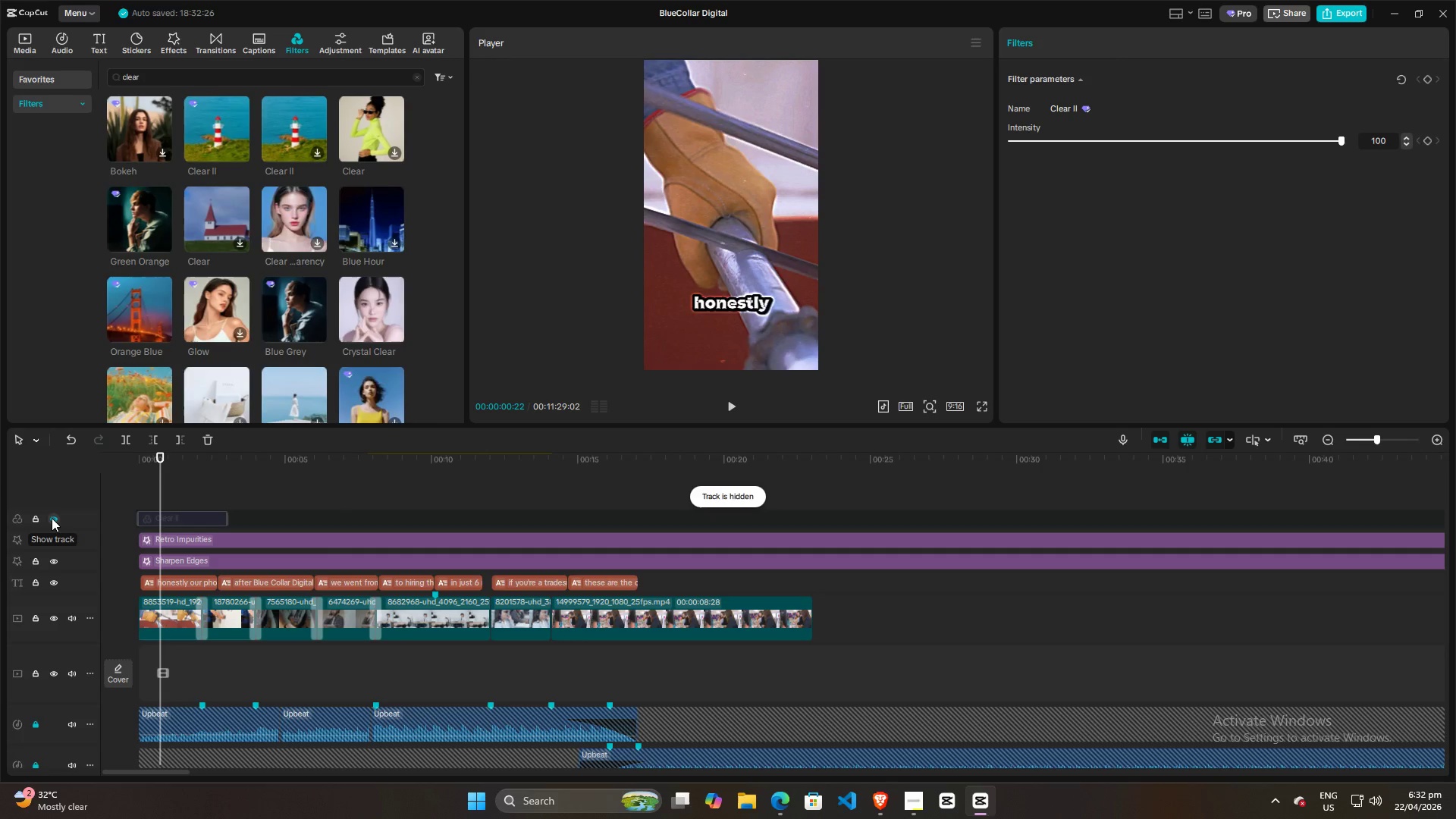 
left_click([52, 518])
 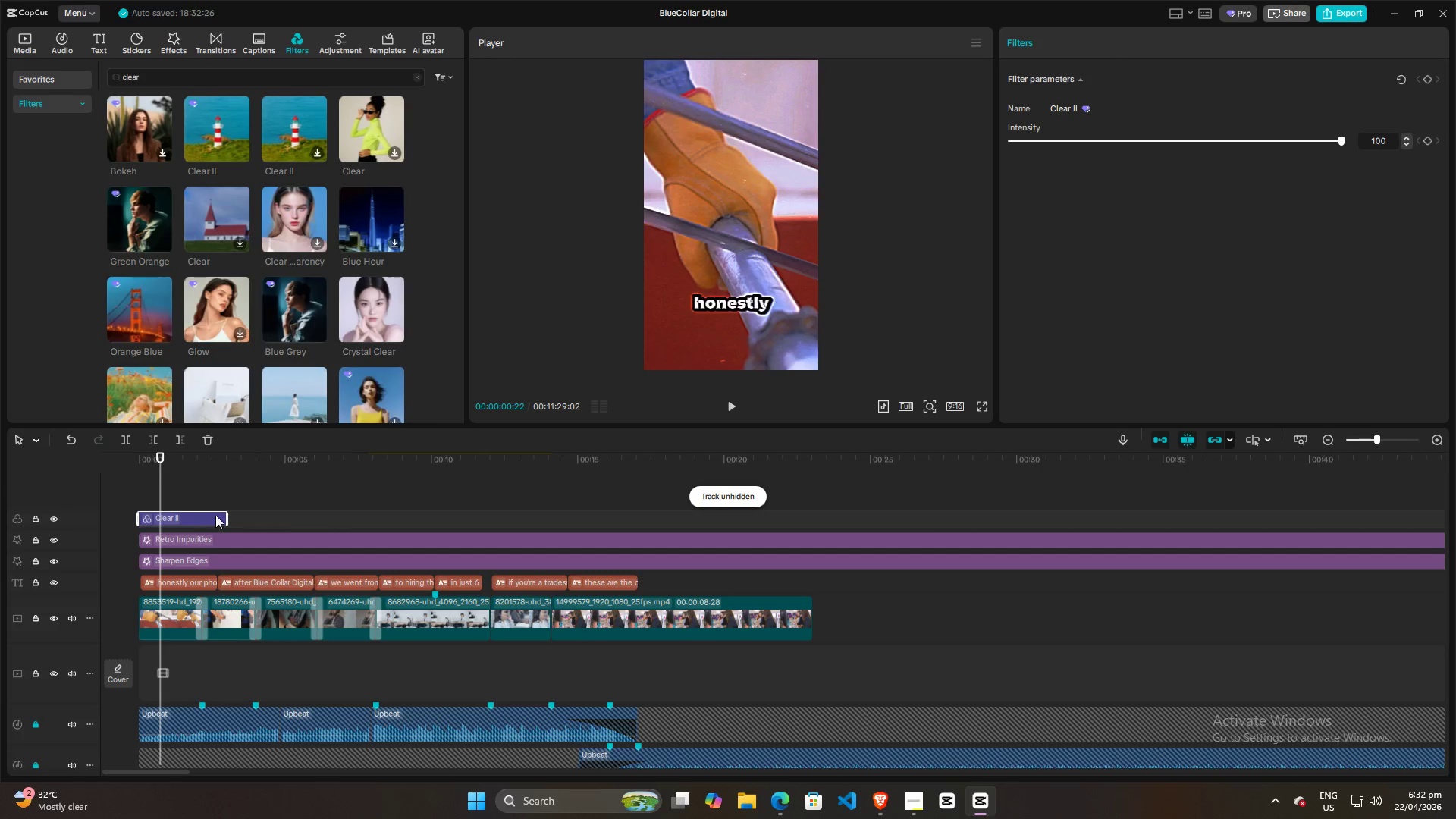 
left_click_drag(start_coordinate=[224, 516], to_coordinate=[404, 515])
 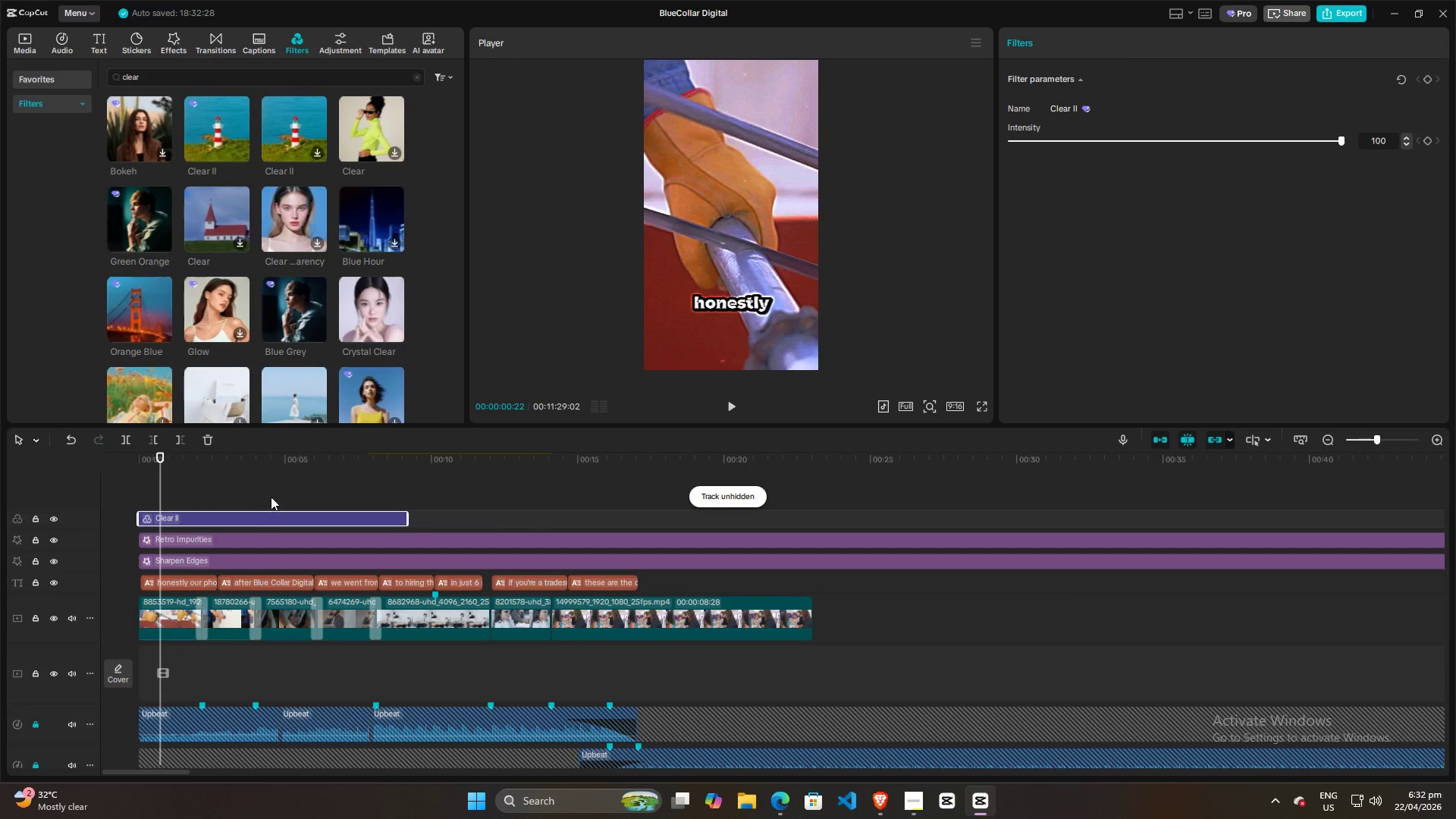 
left_click([277, 490])
 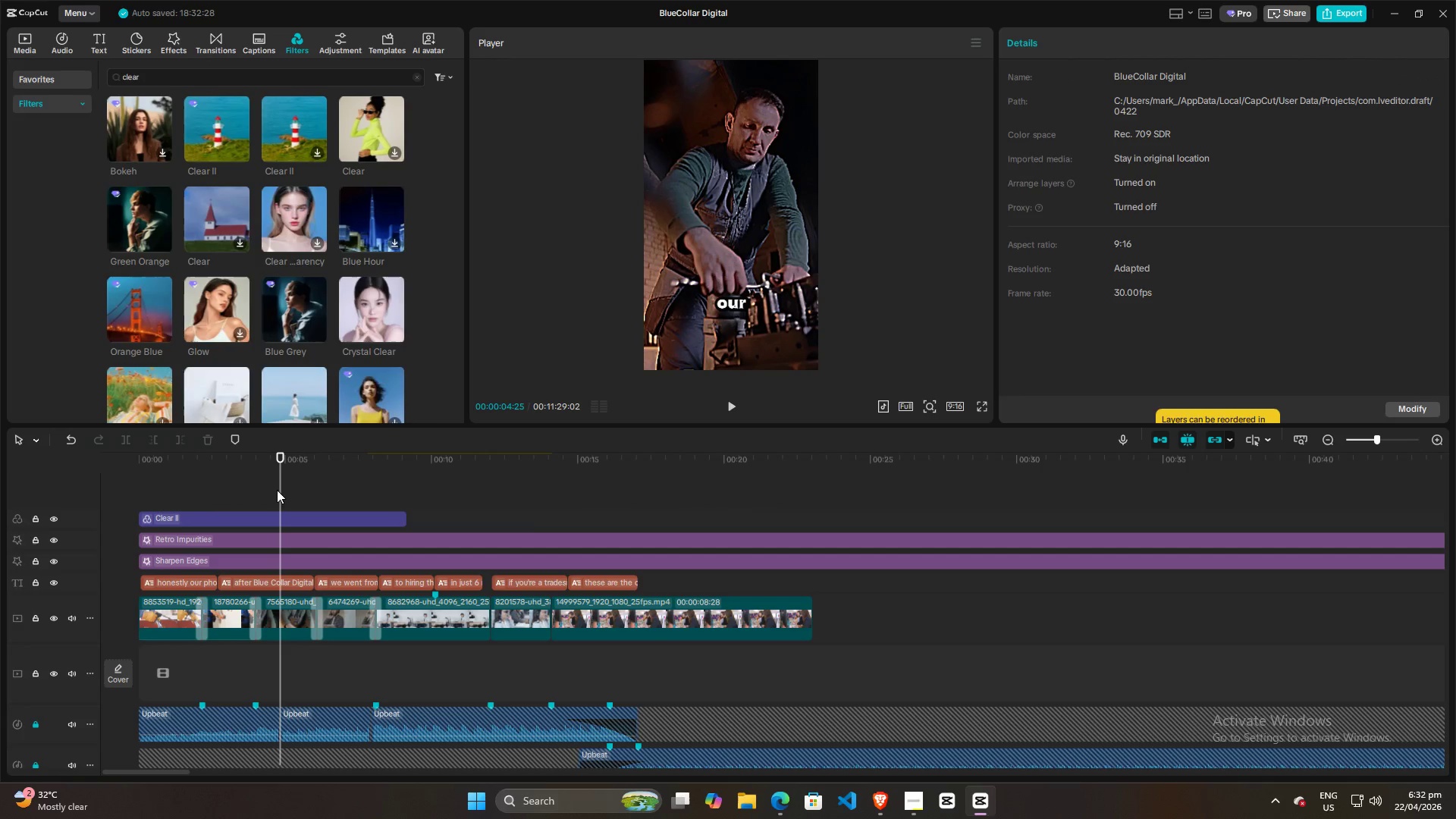 
left_click([252, 492])
 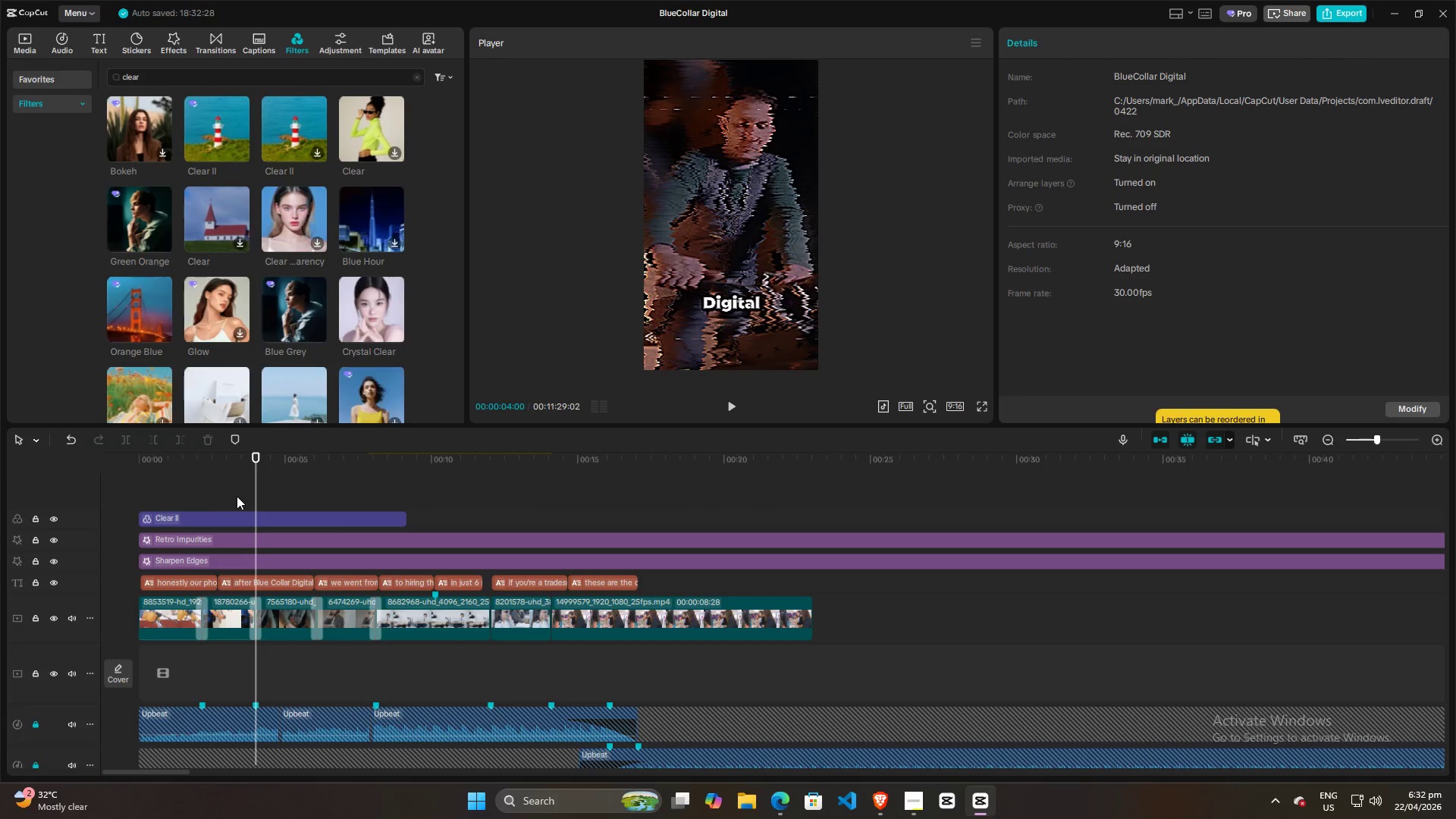 
left_click([231, 496])